 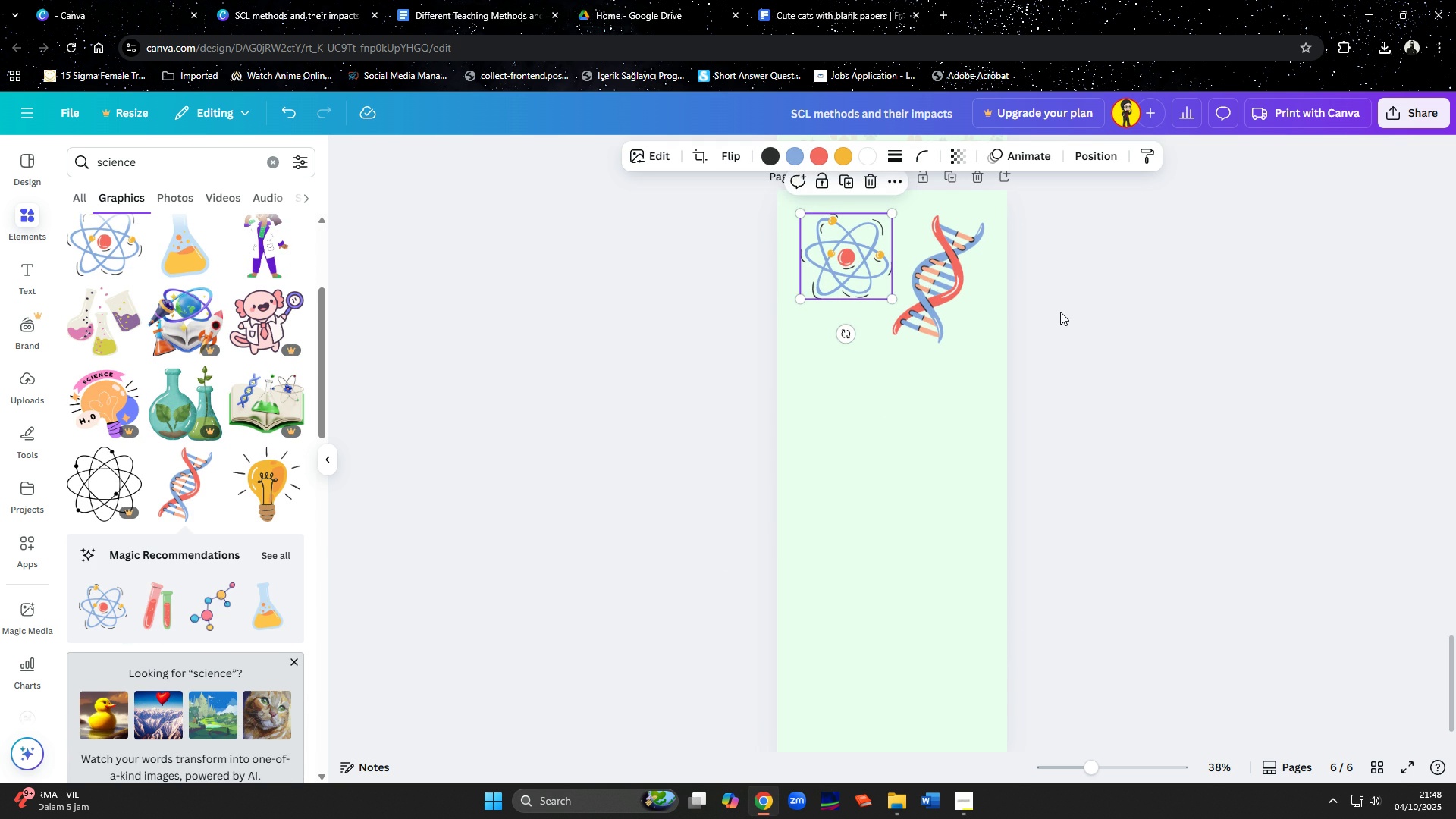 
left_click([952, 291])
 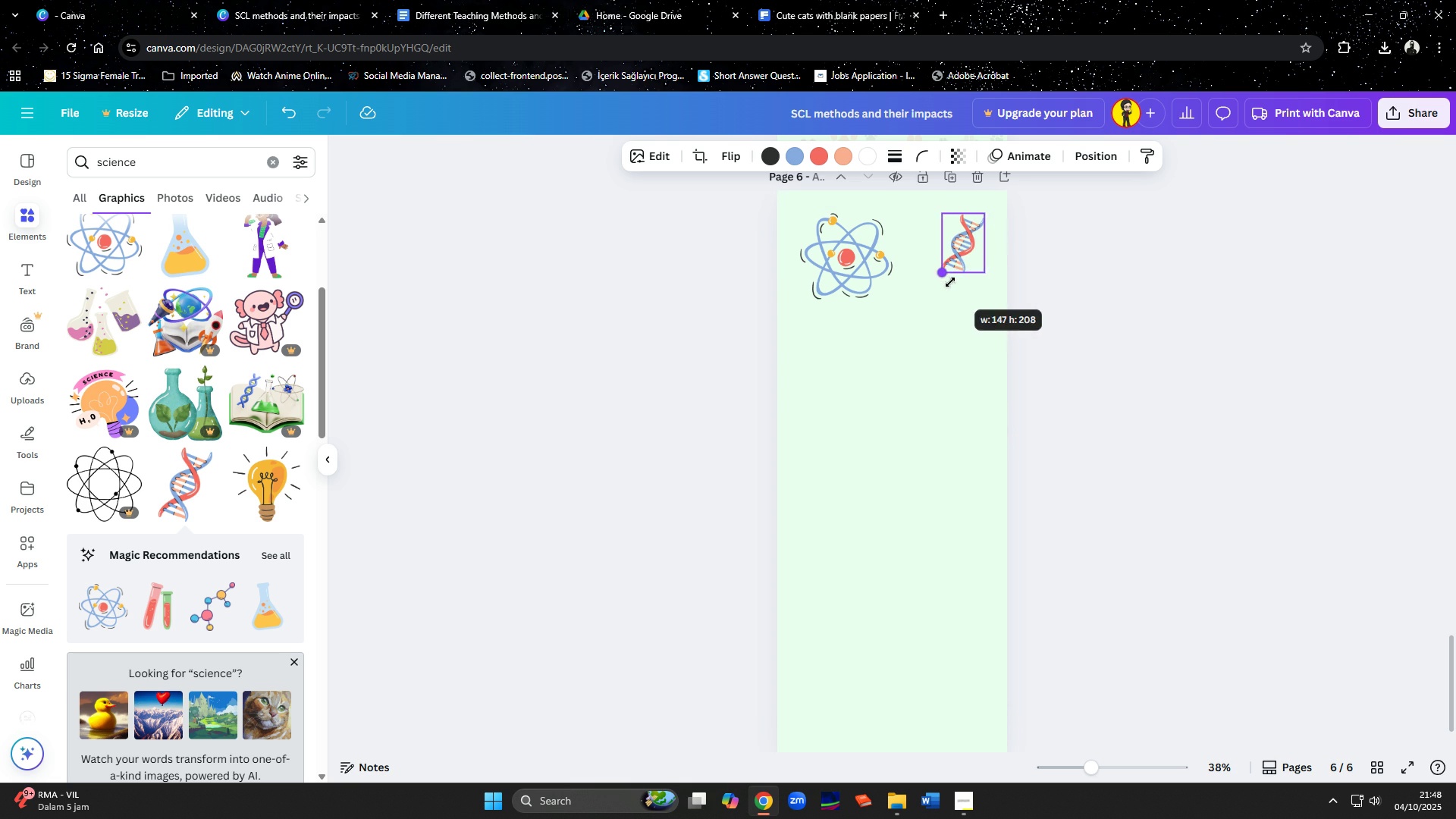 
mouse_move([939, 262])
 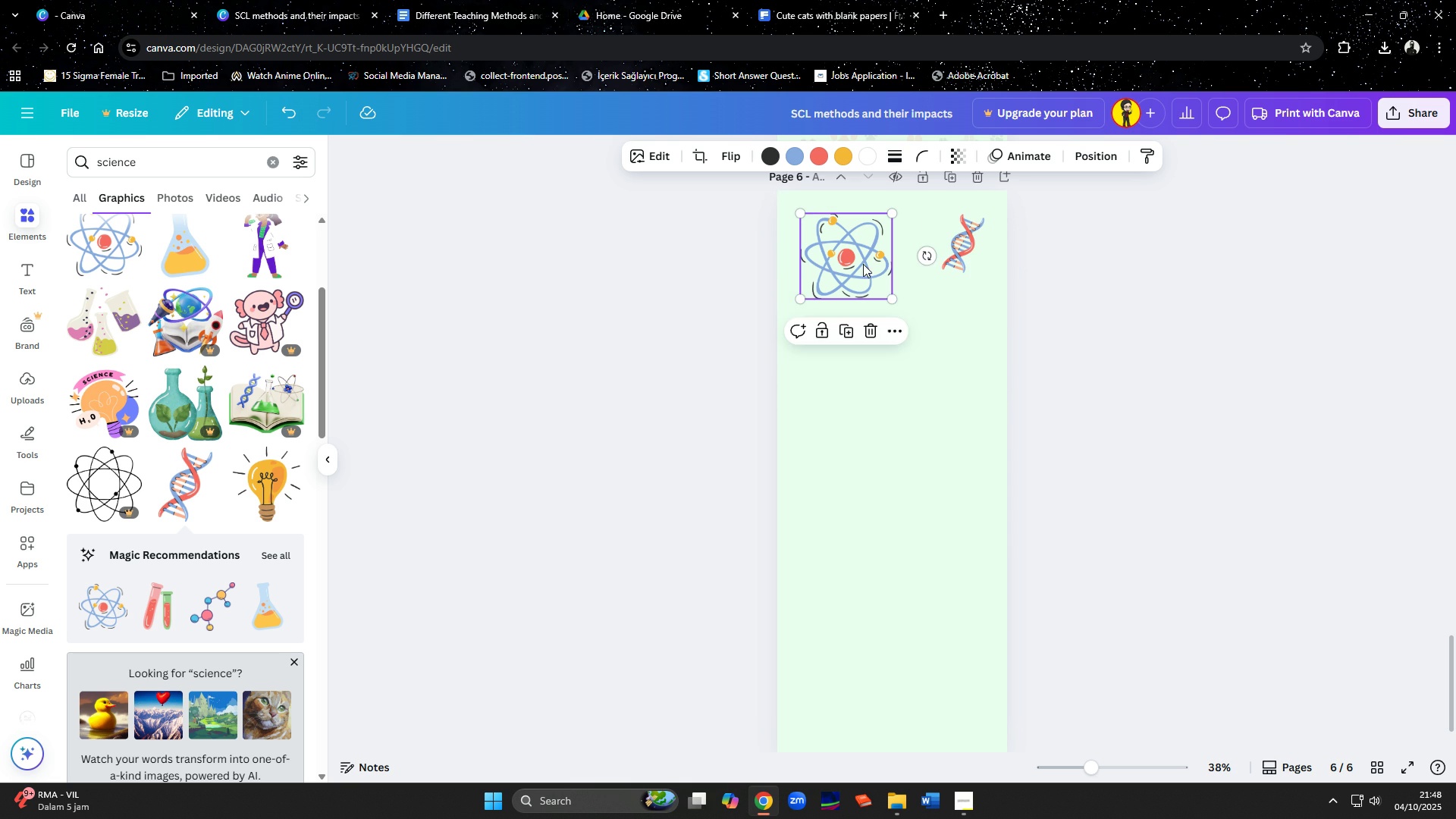 
left_click([863, 264])
 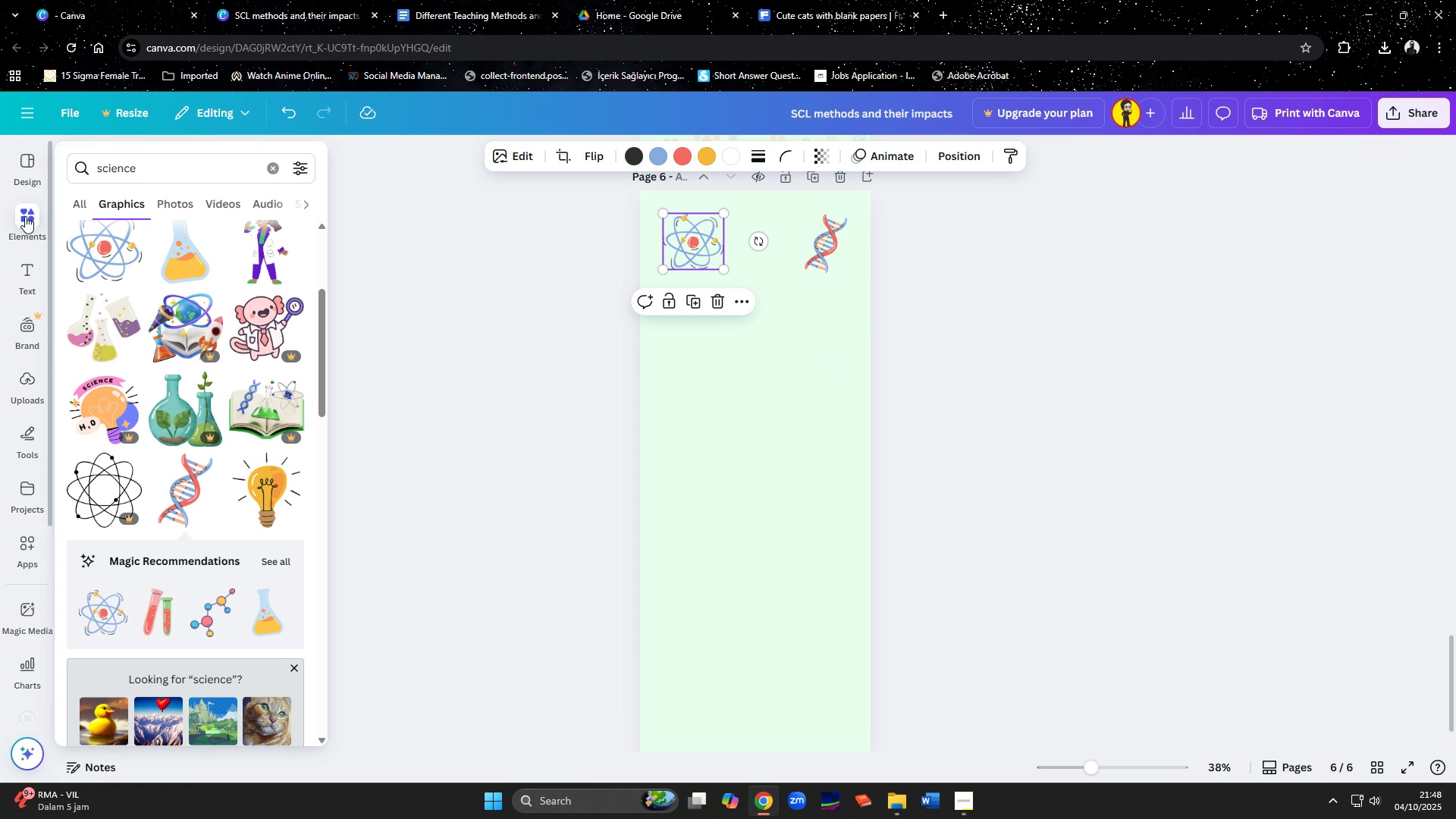 
wait(7.69)
 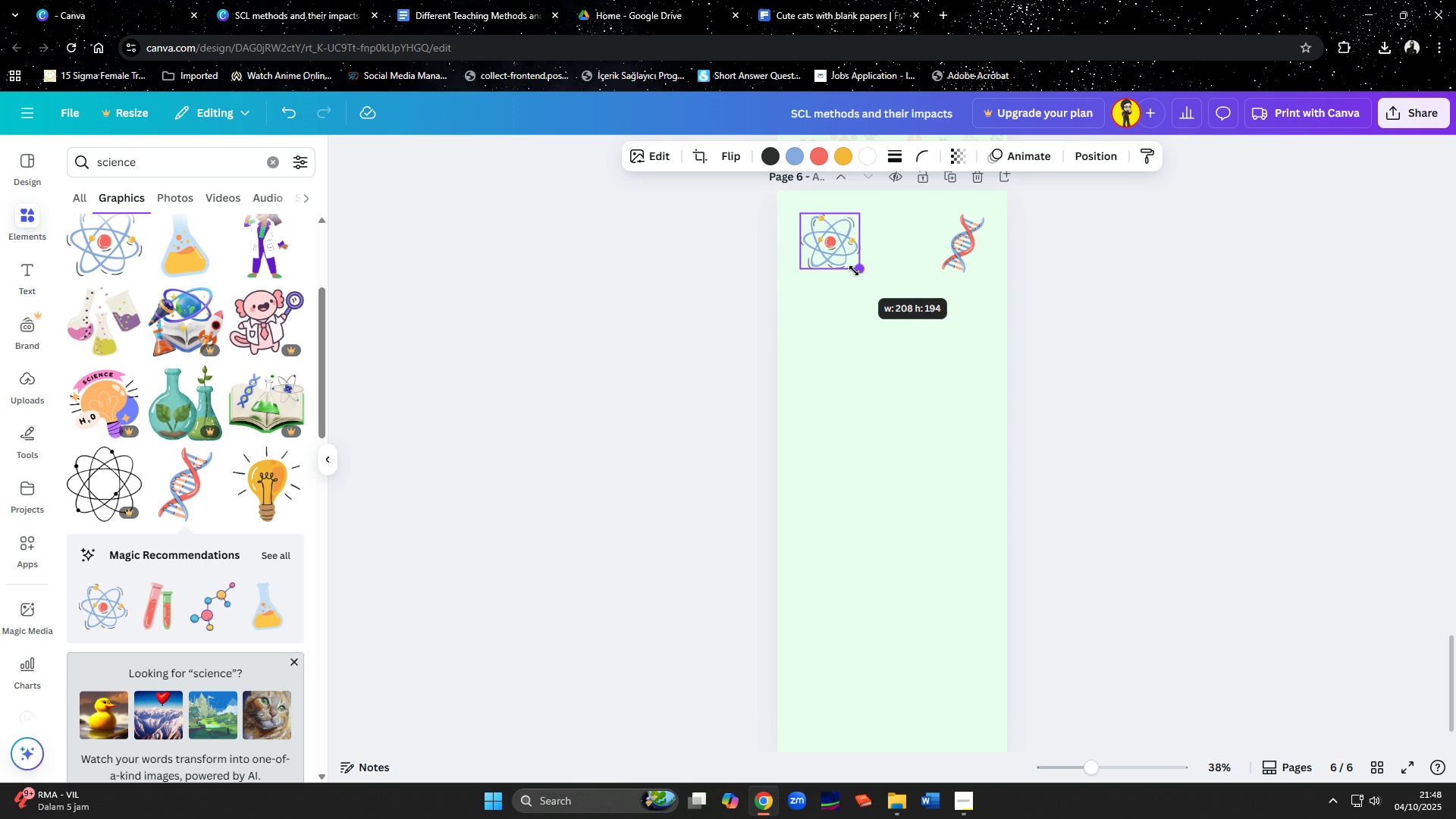 
left_click([271, 170])
 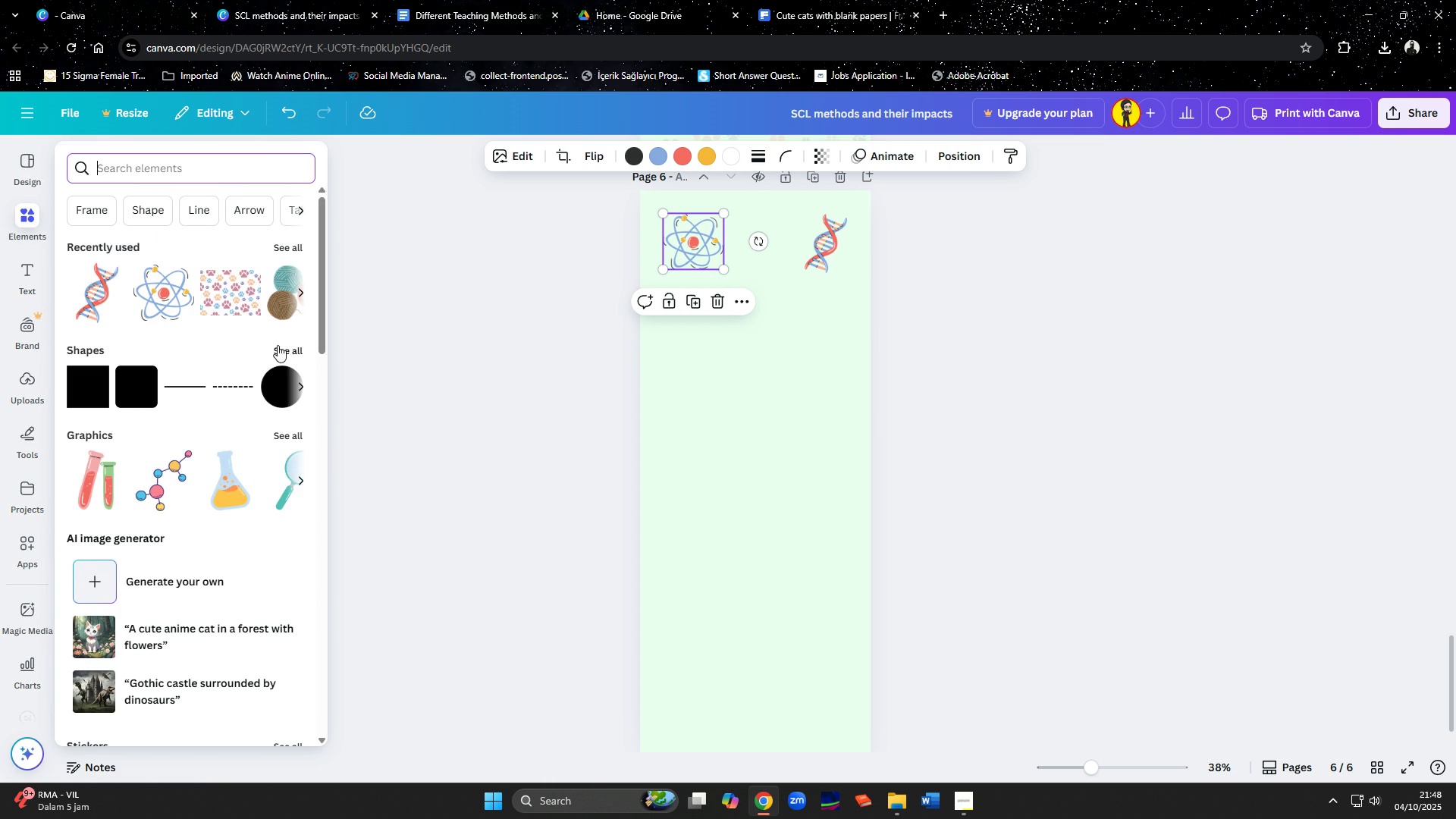 
left_click([284, 349])
 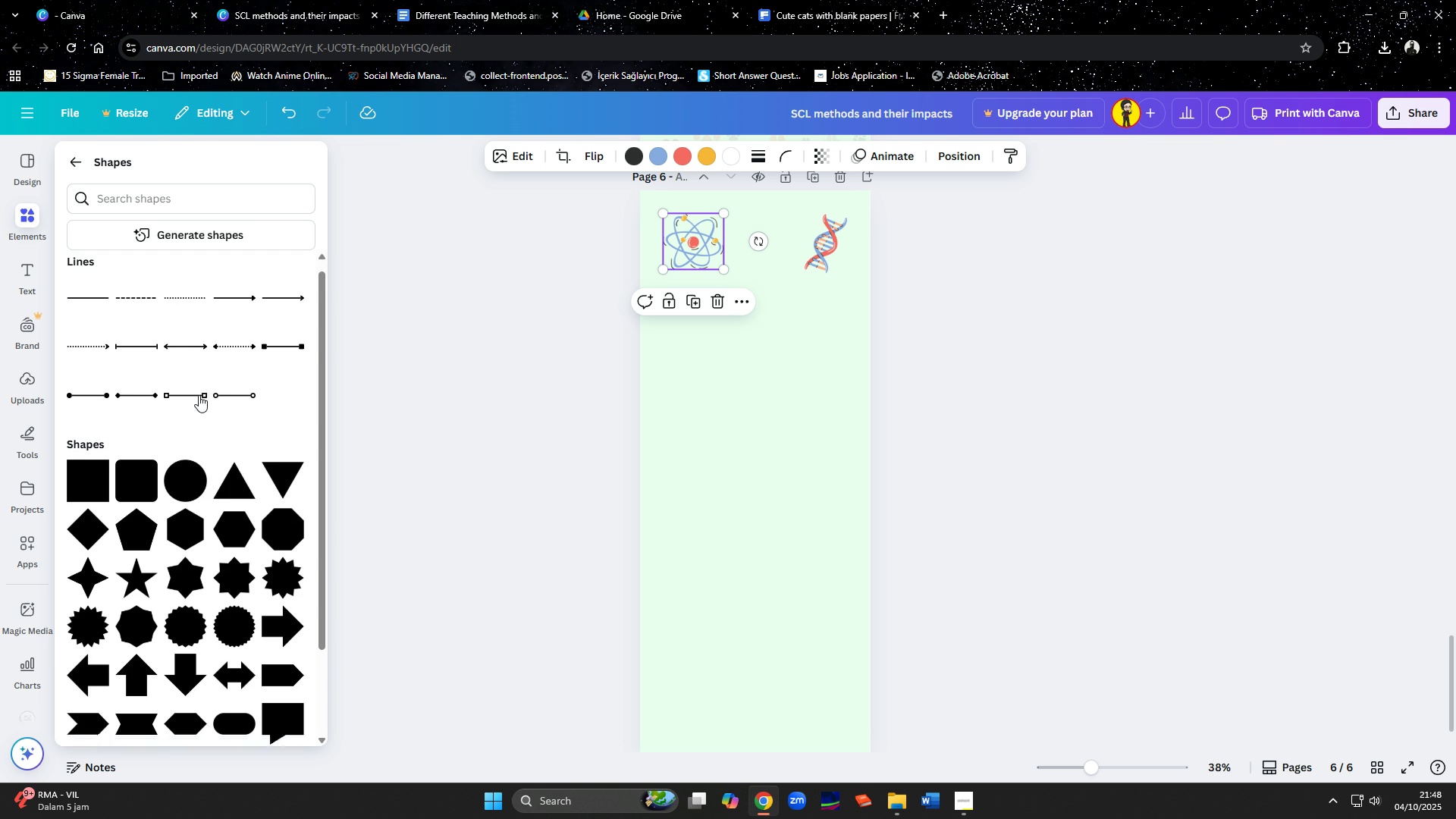 
scroll: coordinate [174, 651], scroll_direction: down, amount: 12.0
 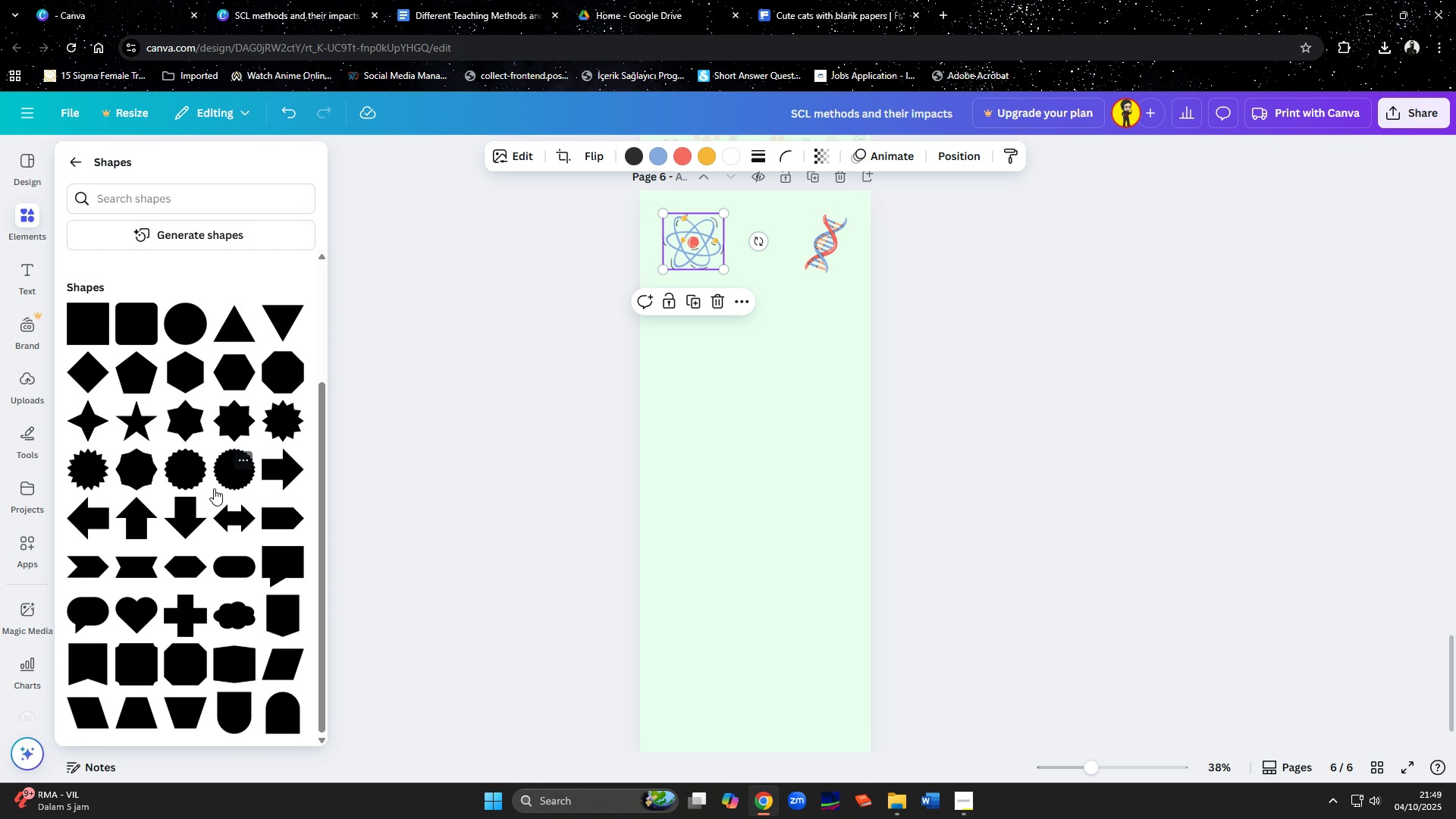 
wait(5.91)
 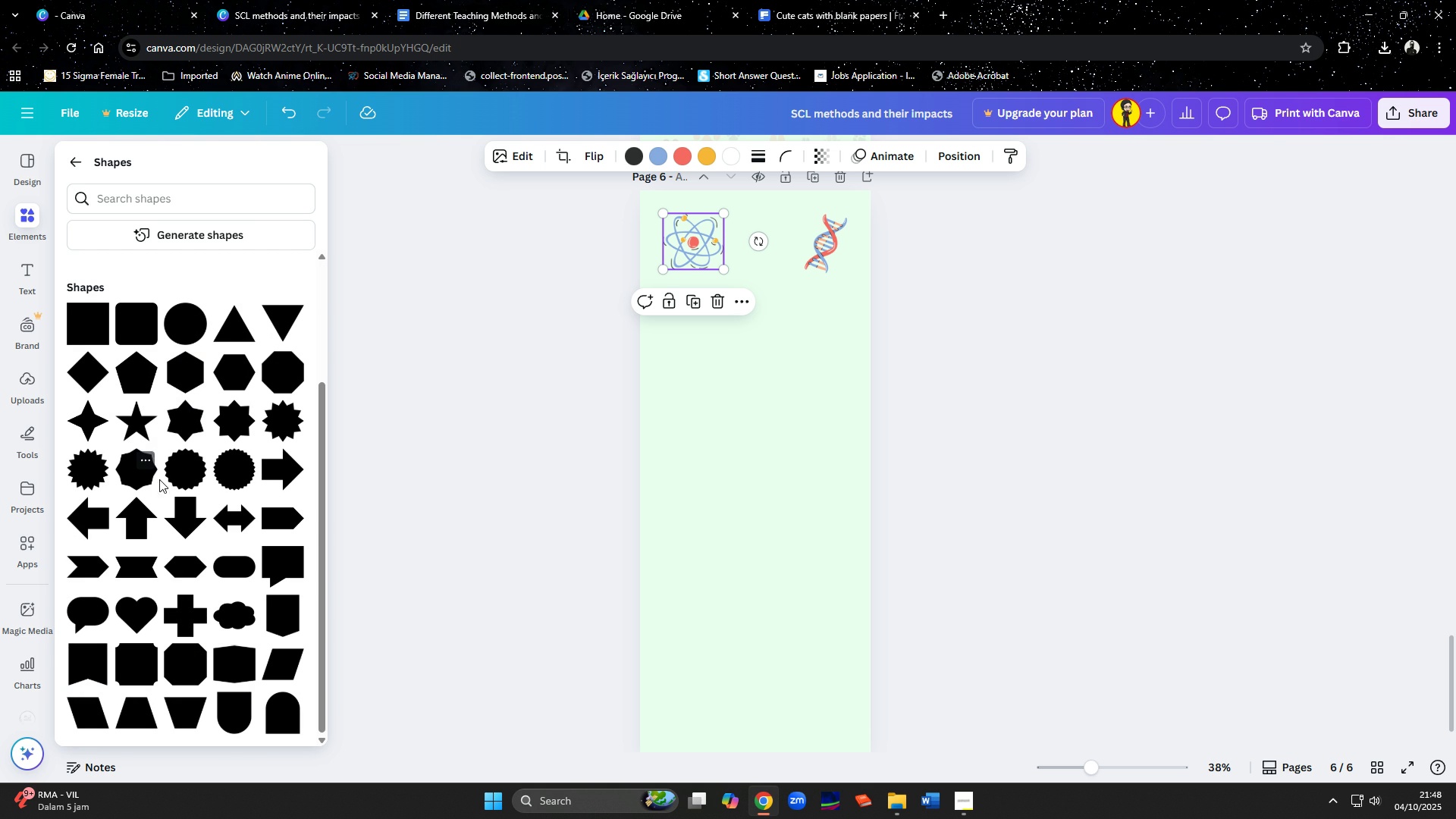 
left_click([195, 473])
 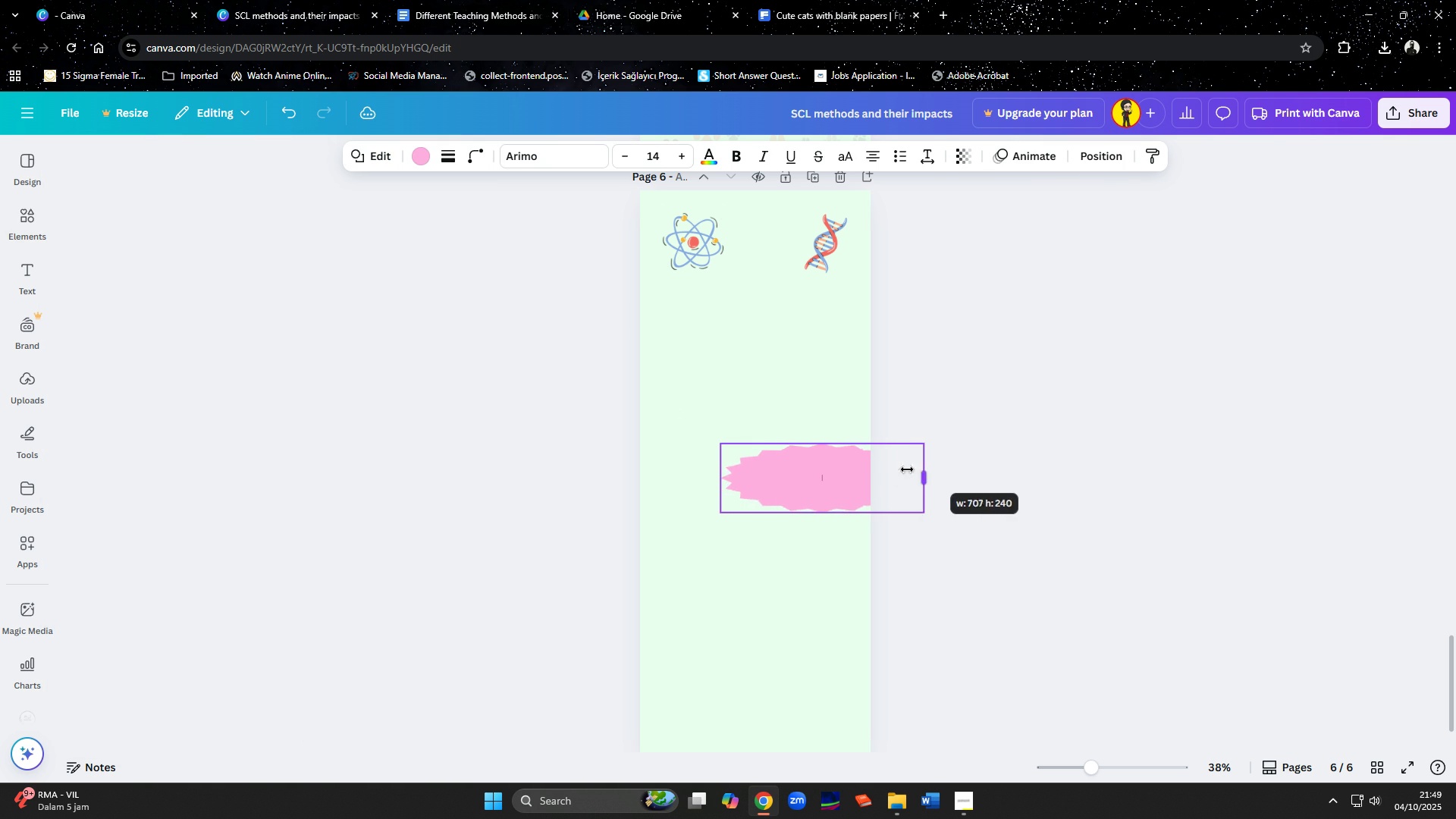 
key(Delete)
 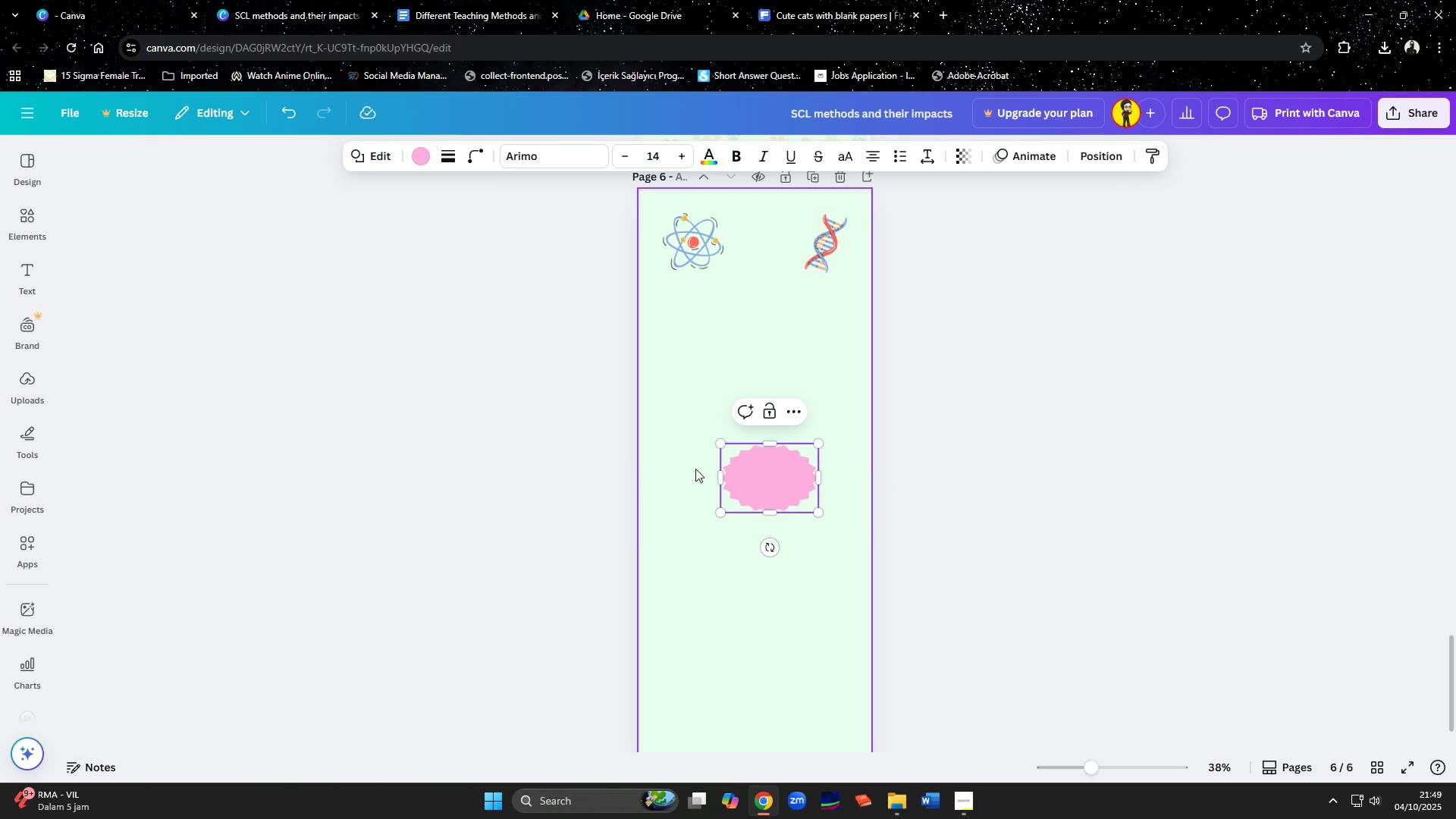 
left_click([736, 463])
 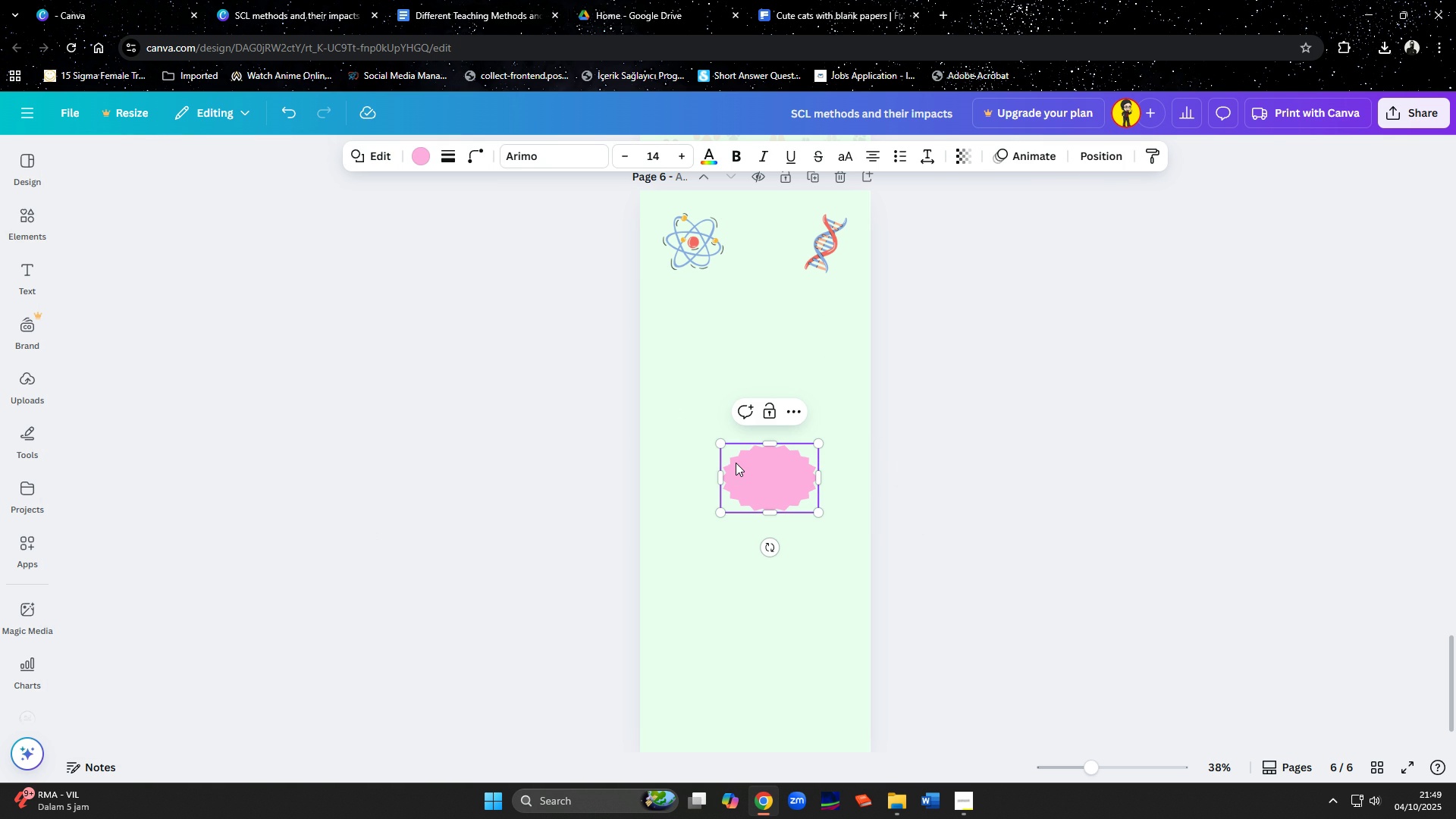 
key(Delete)
 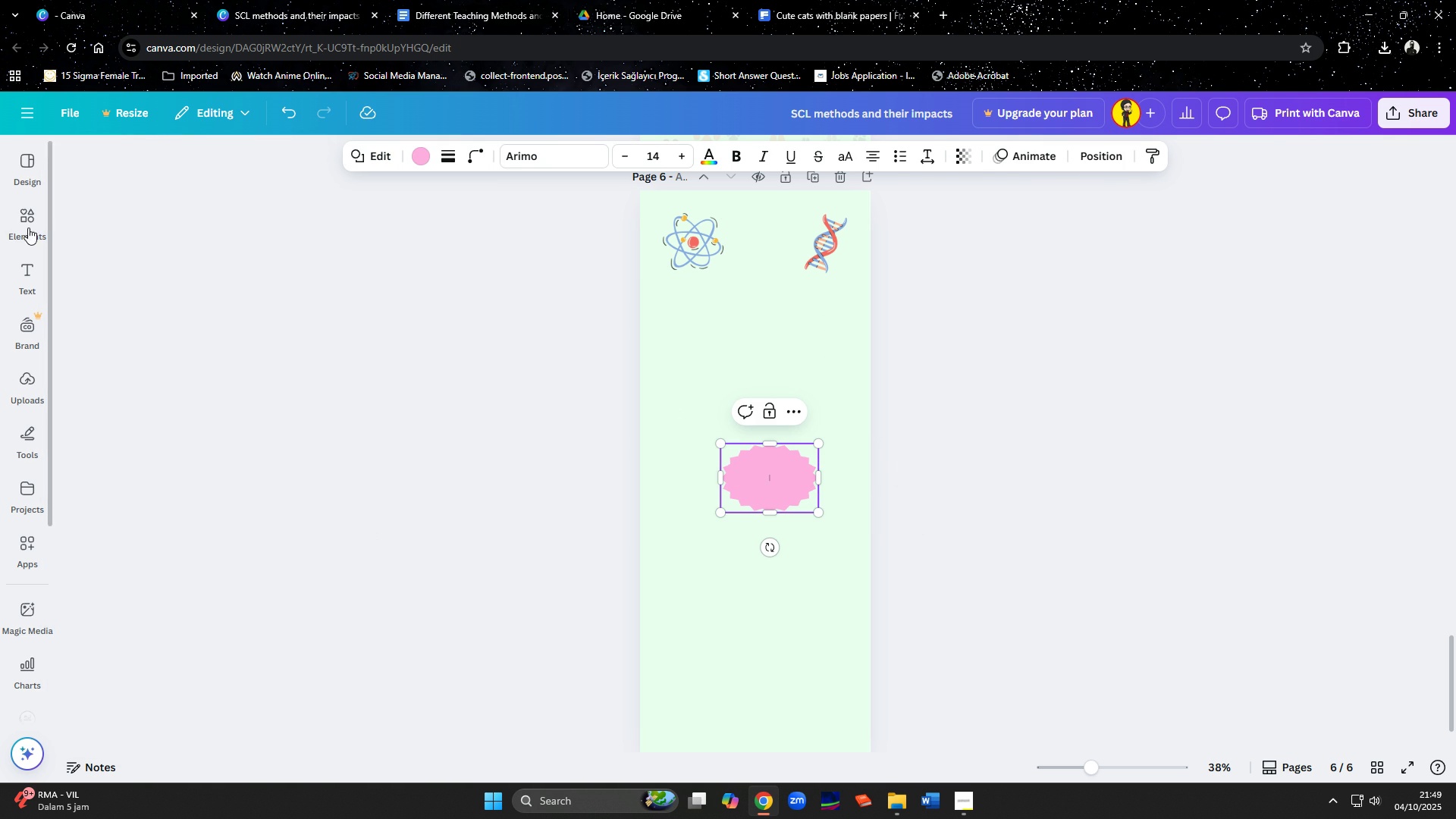 
left_click([30, 209])
 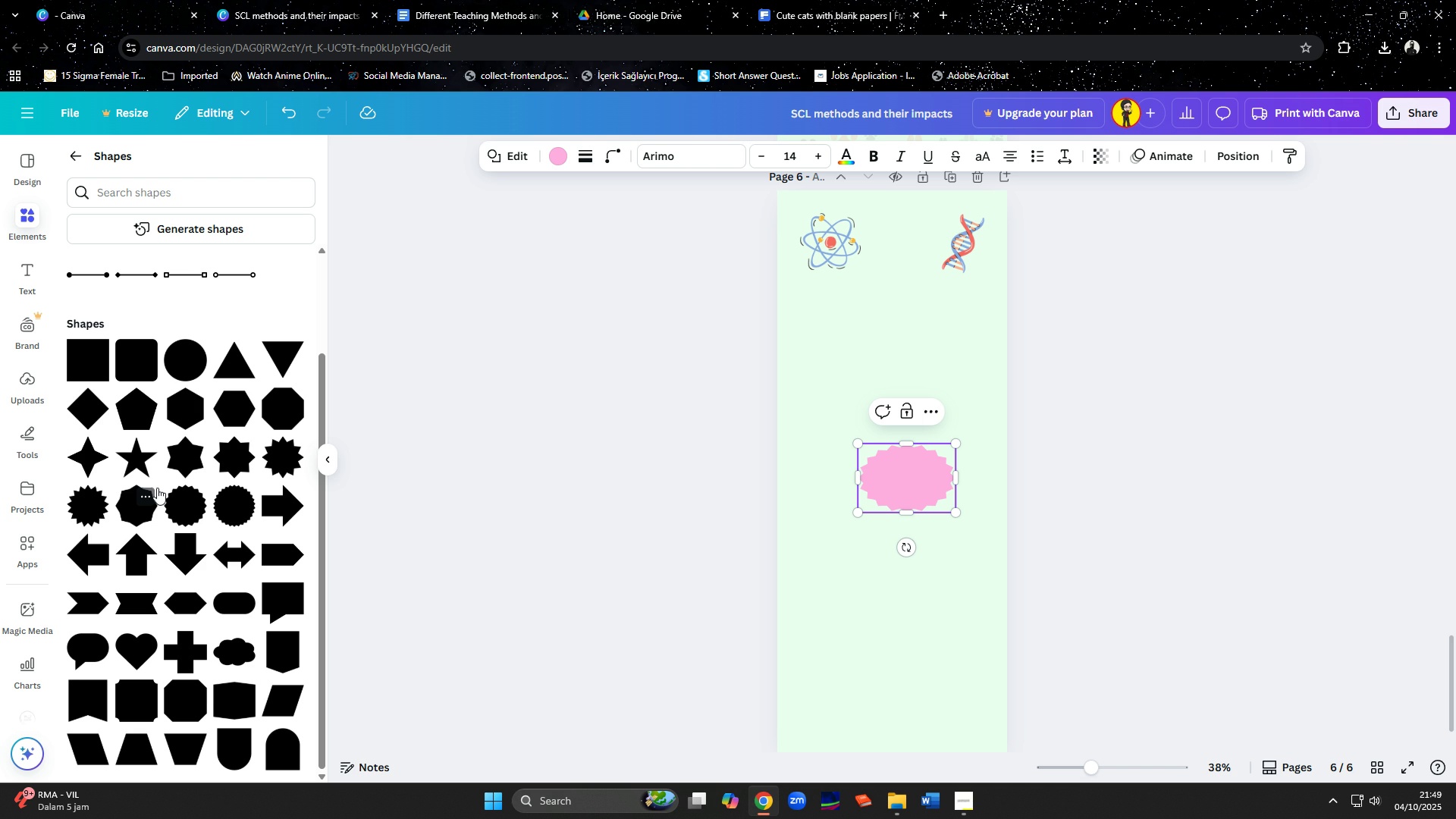 
scroll: coordinate [259, 598], scroll_direction: down, amount: 5.0
 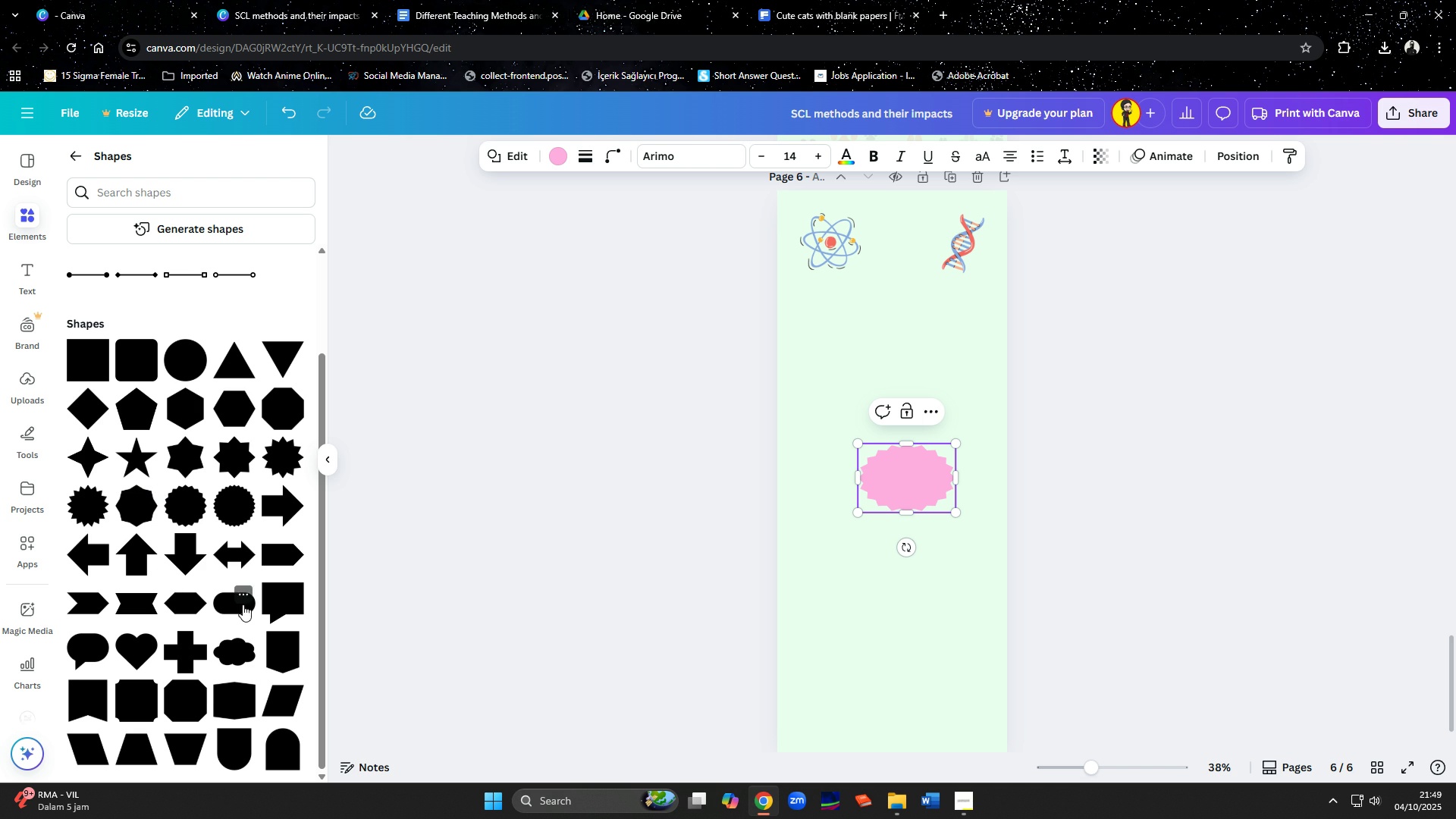 
left_click([243, 604])
 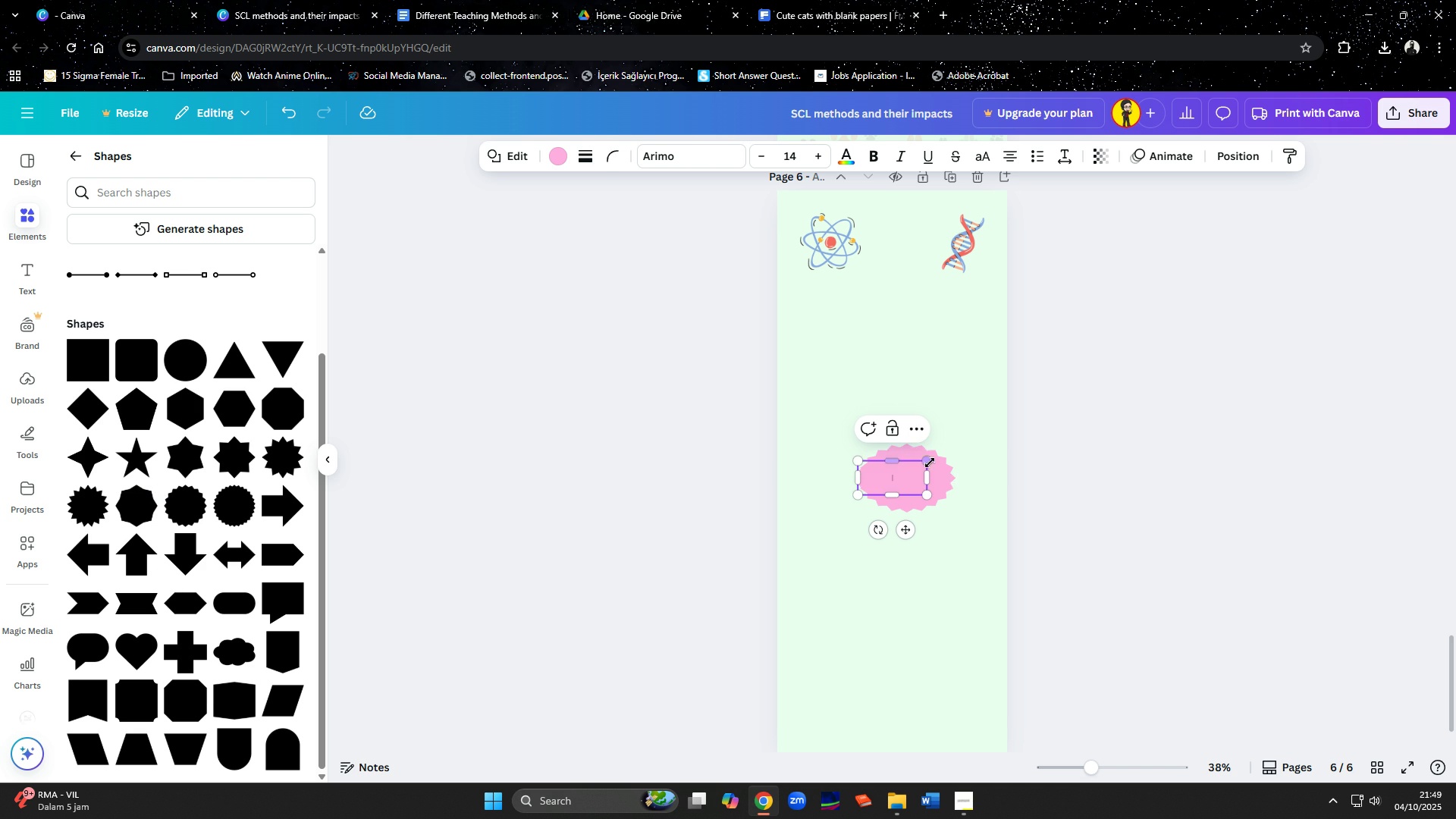 
left_click([947, 473])
 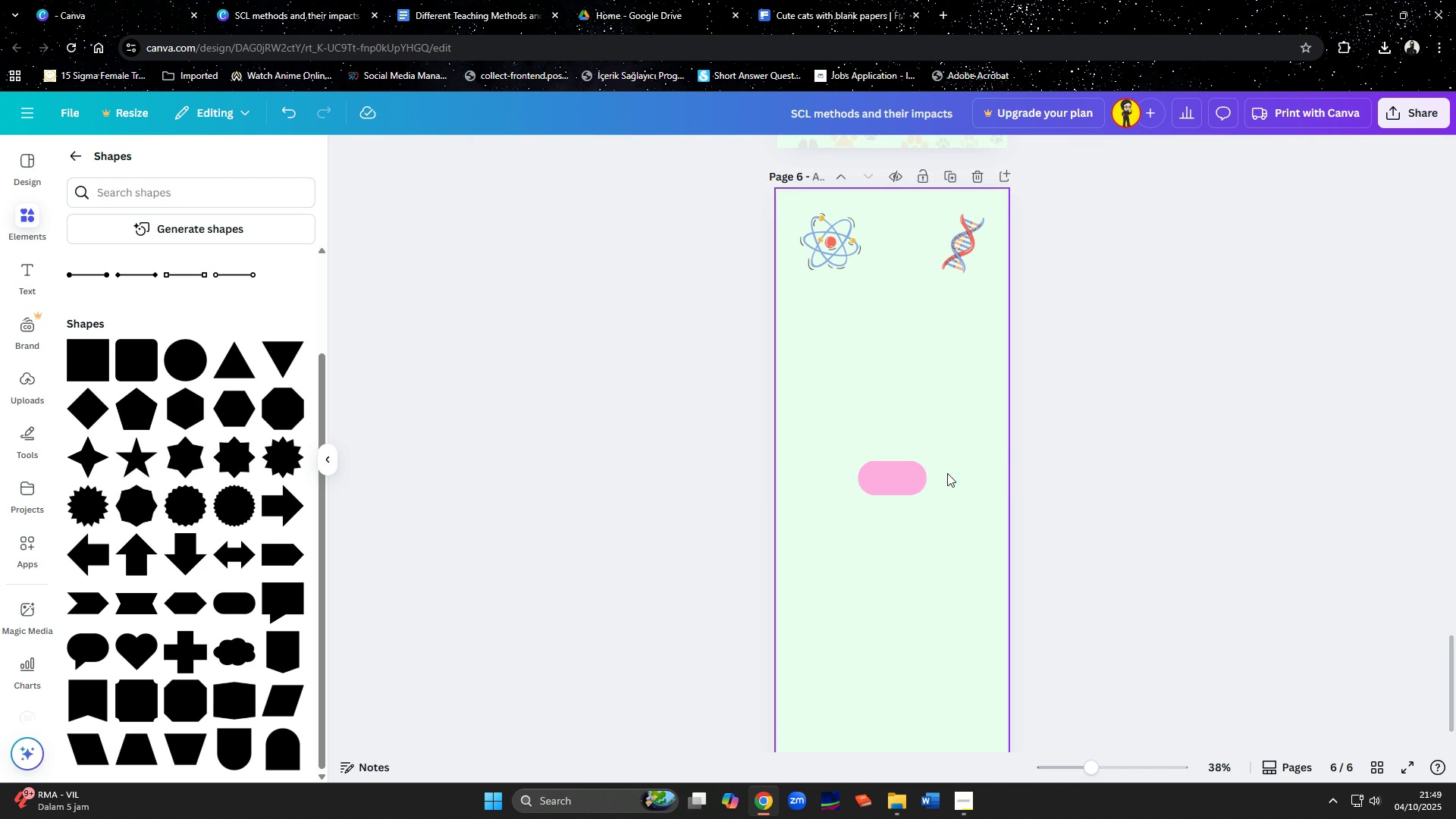 
key(Delete)
 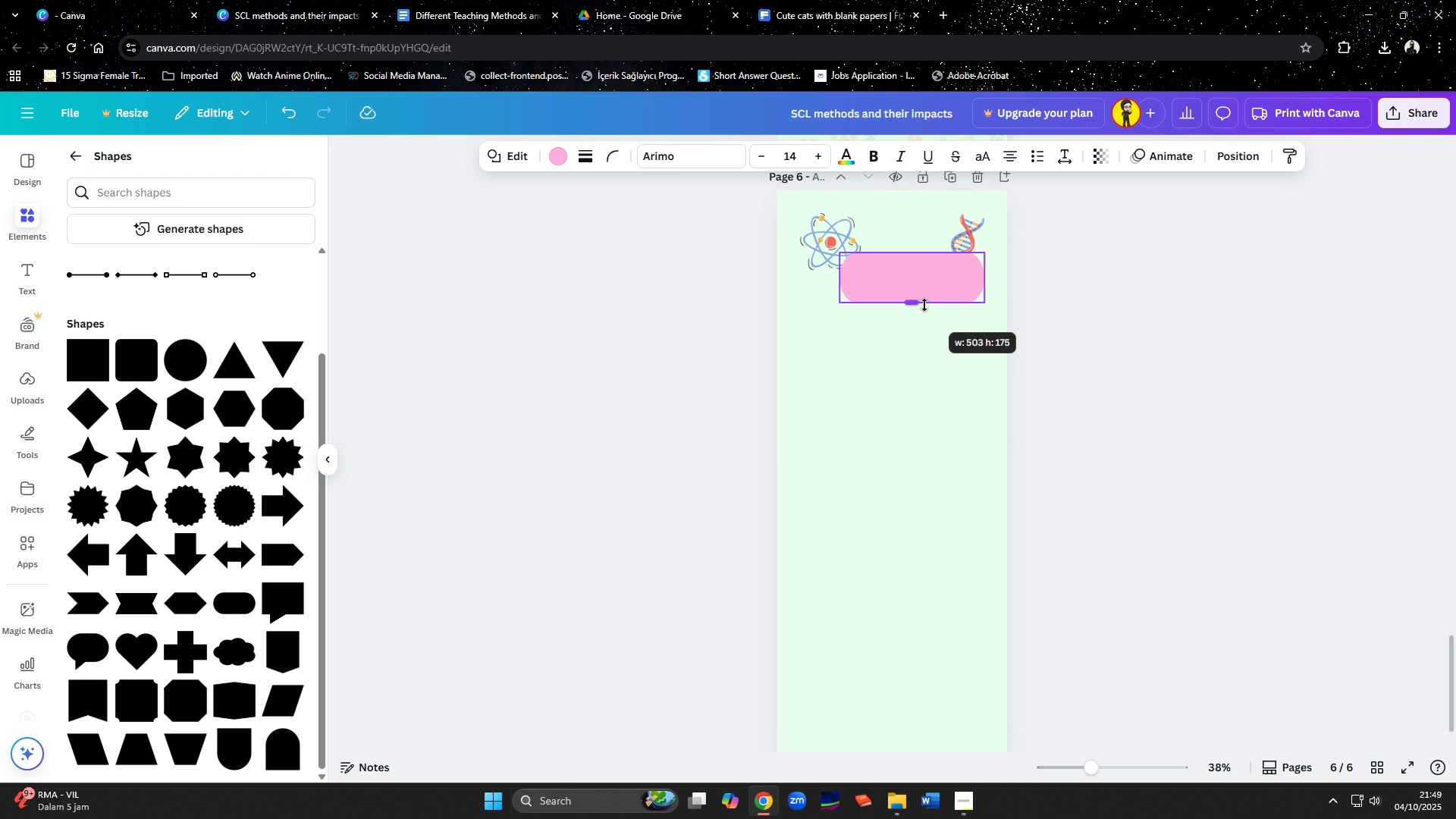 
wait(7.79)
 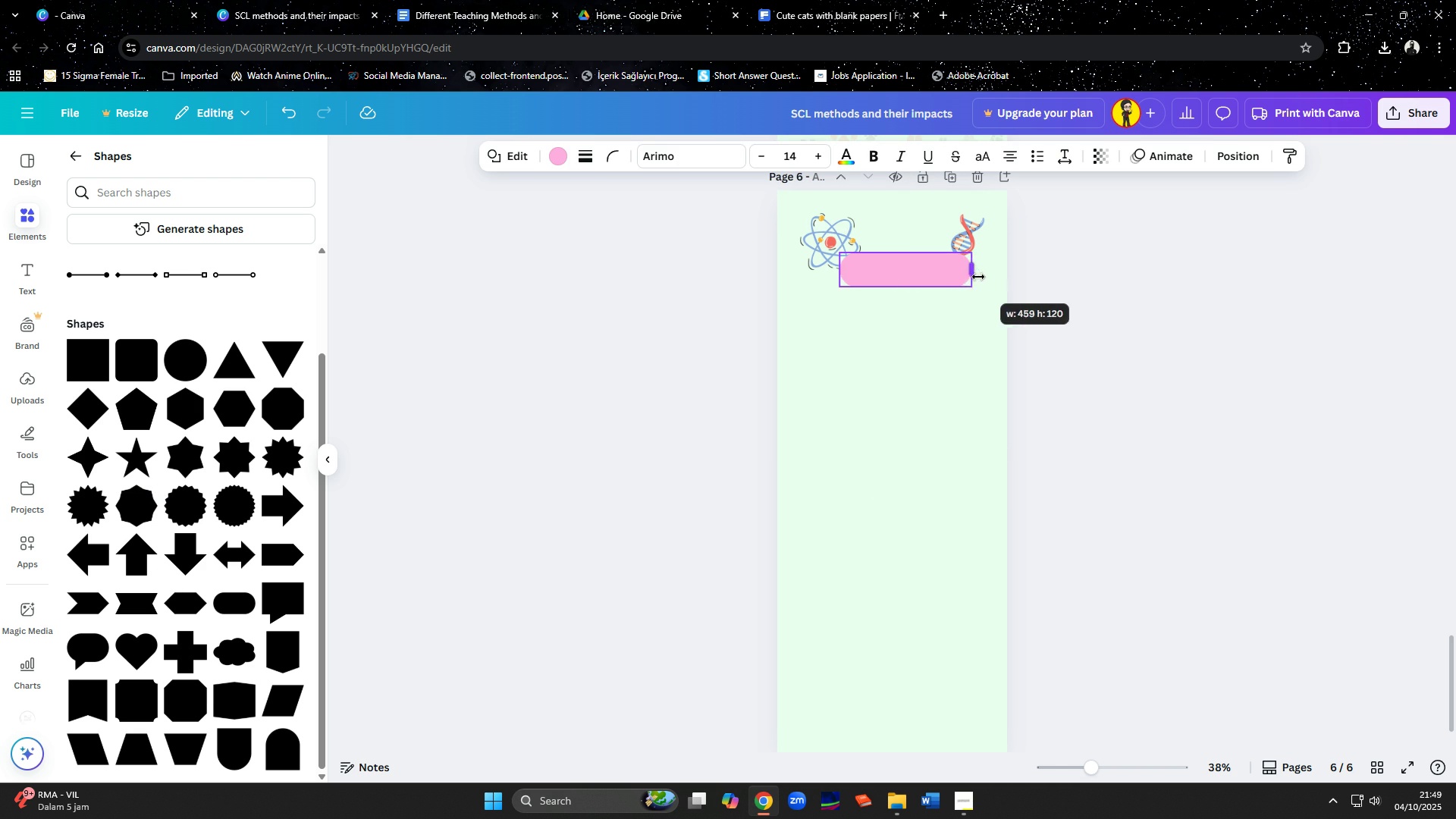 
scroll: coordinate [905, 394], scroll_direction: up, amount: 7.0
 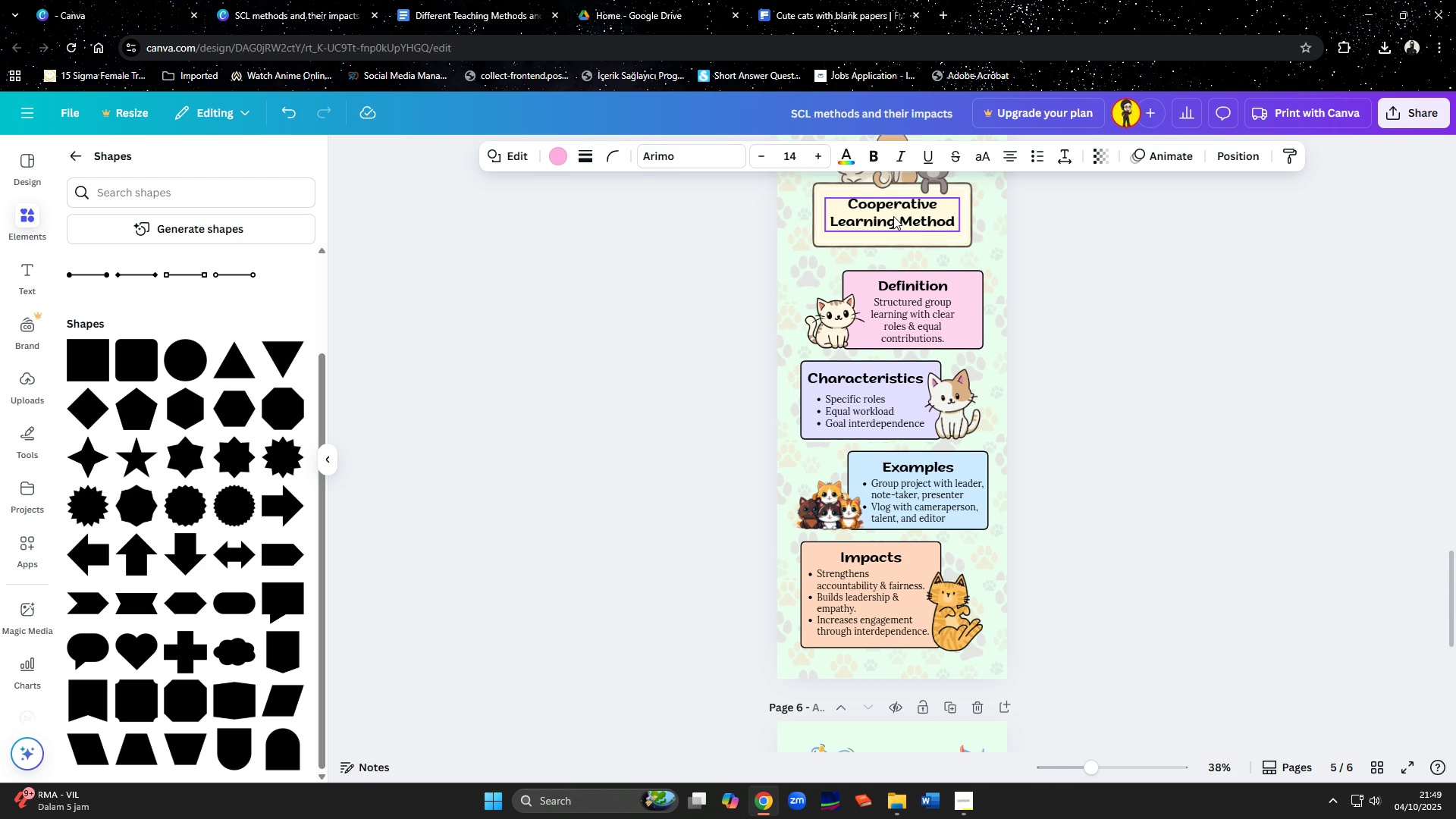 
left_click([893, 216])